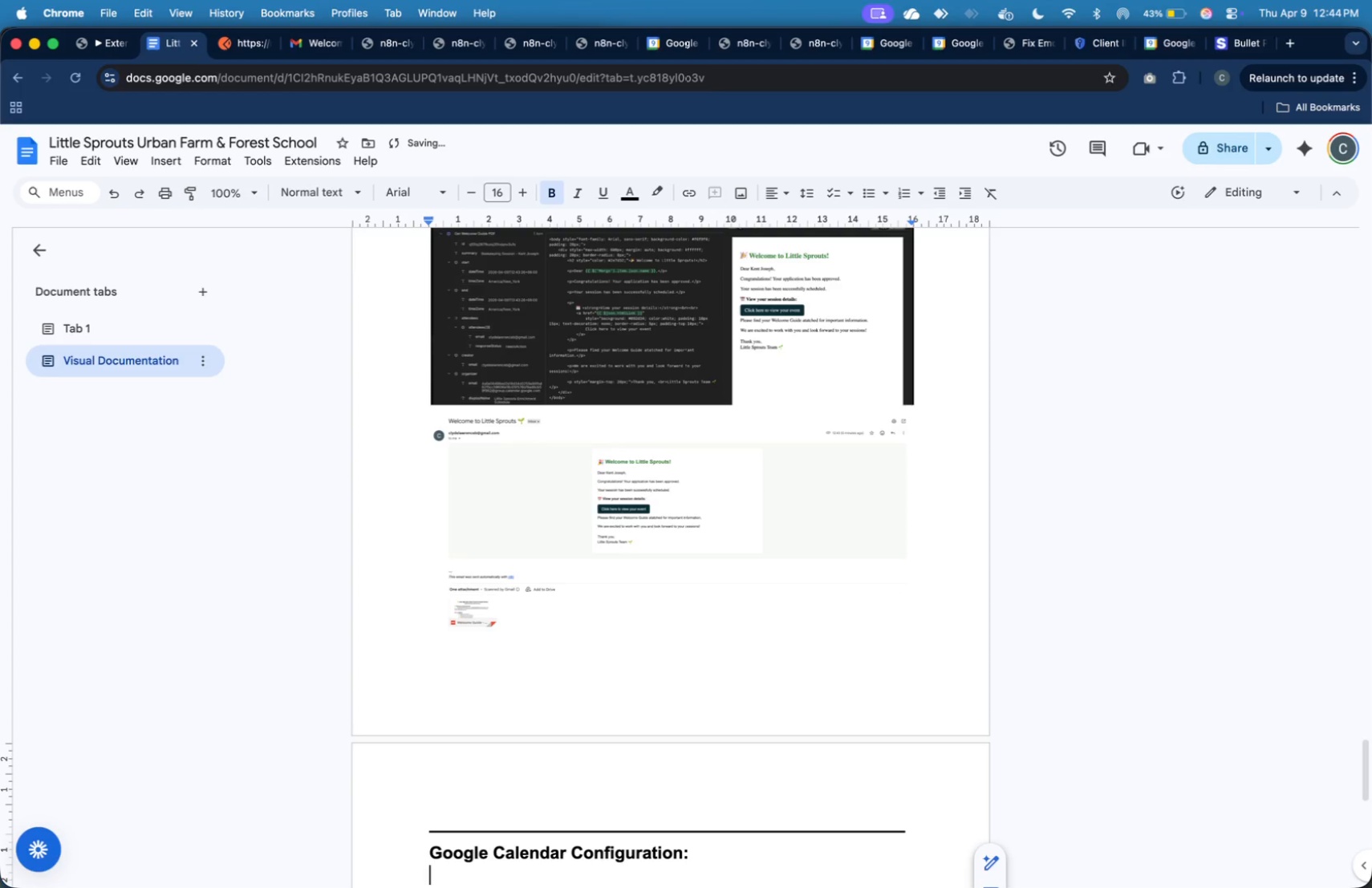 
key(Enter)
 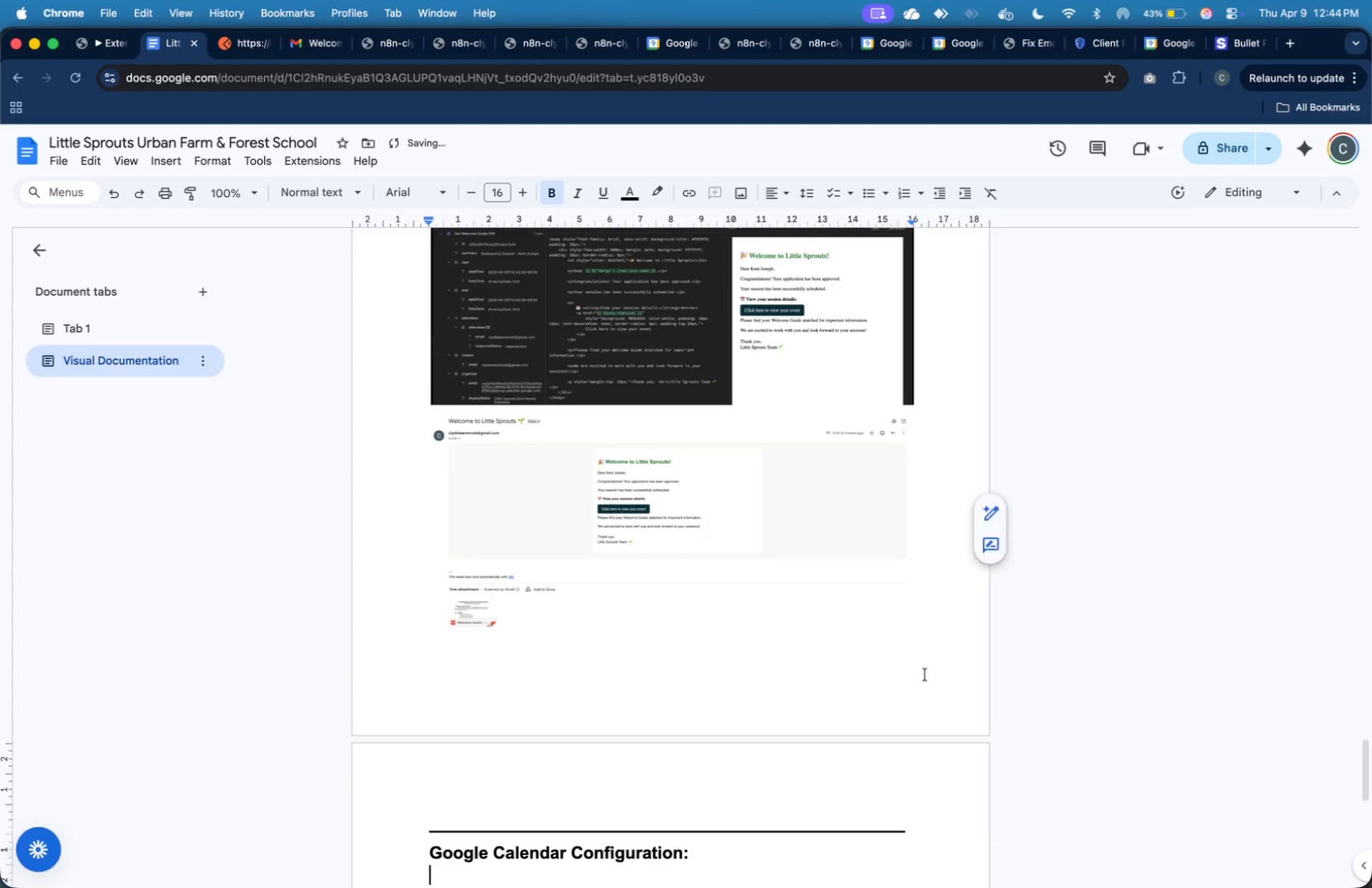 
scroll: coordinate [833, 562], scroll_direction: down, amount: 15.0
 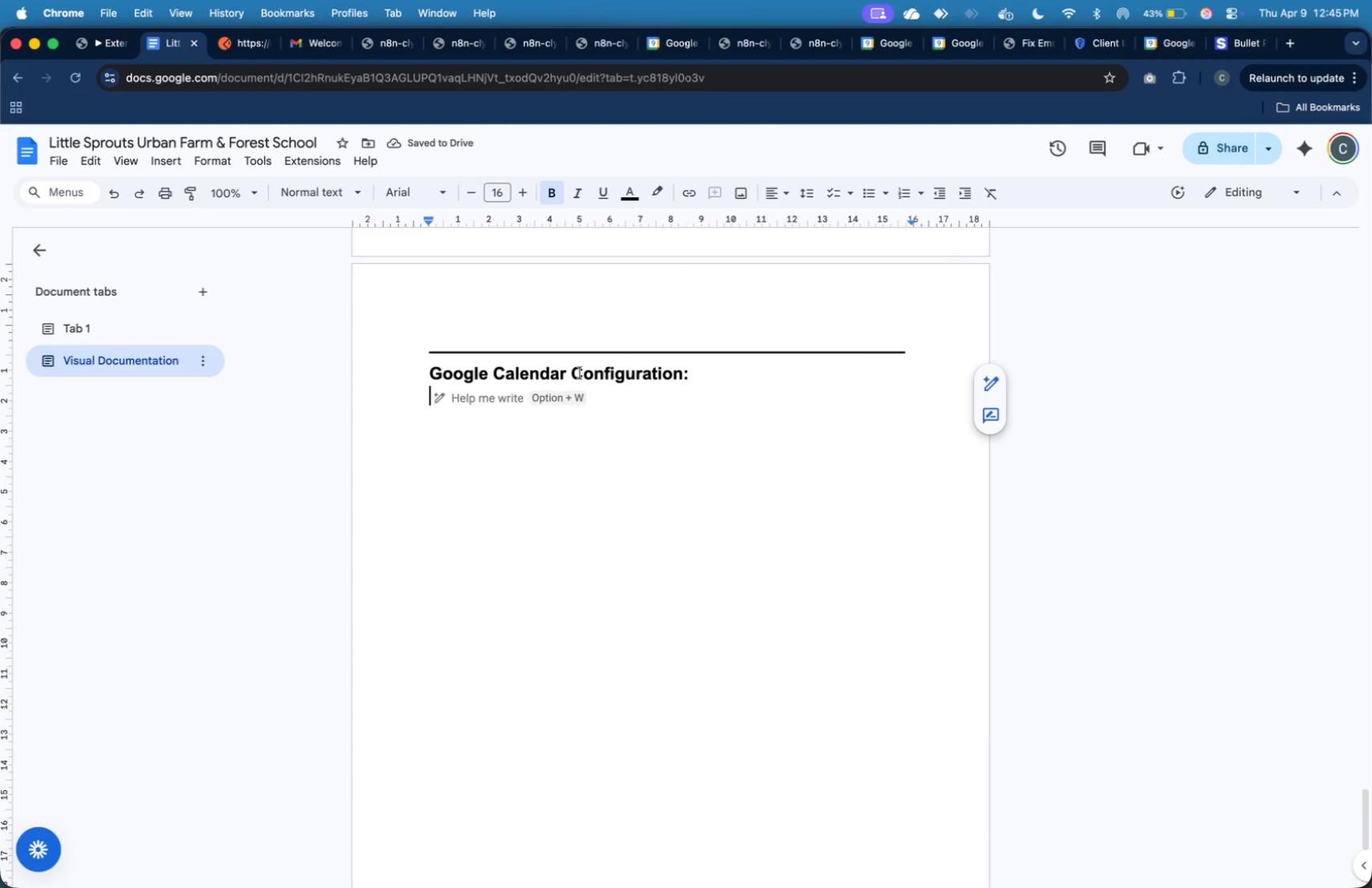 
left_click([576, 374])
 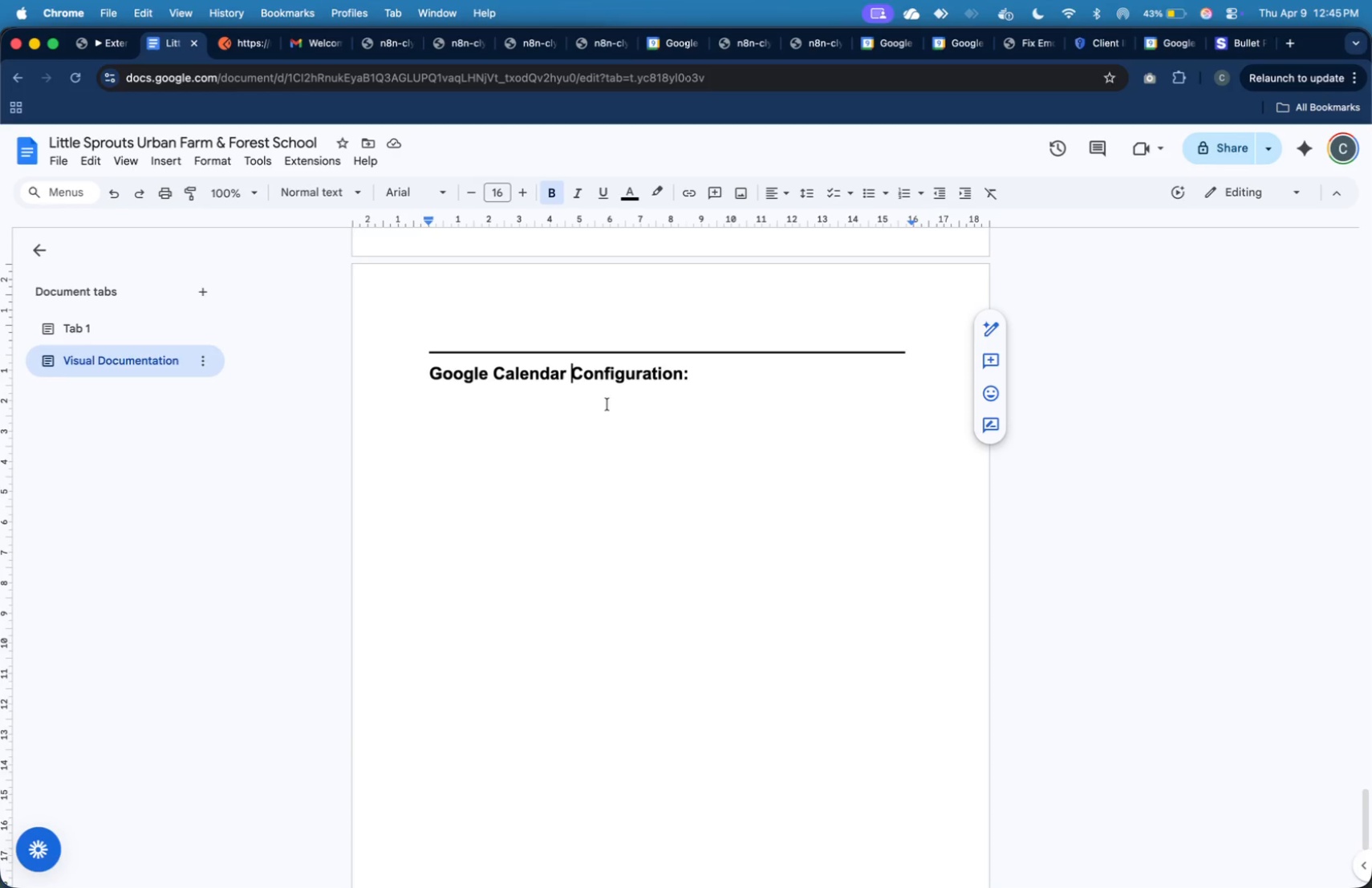 
key(Backspace)
 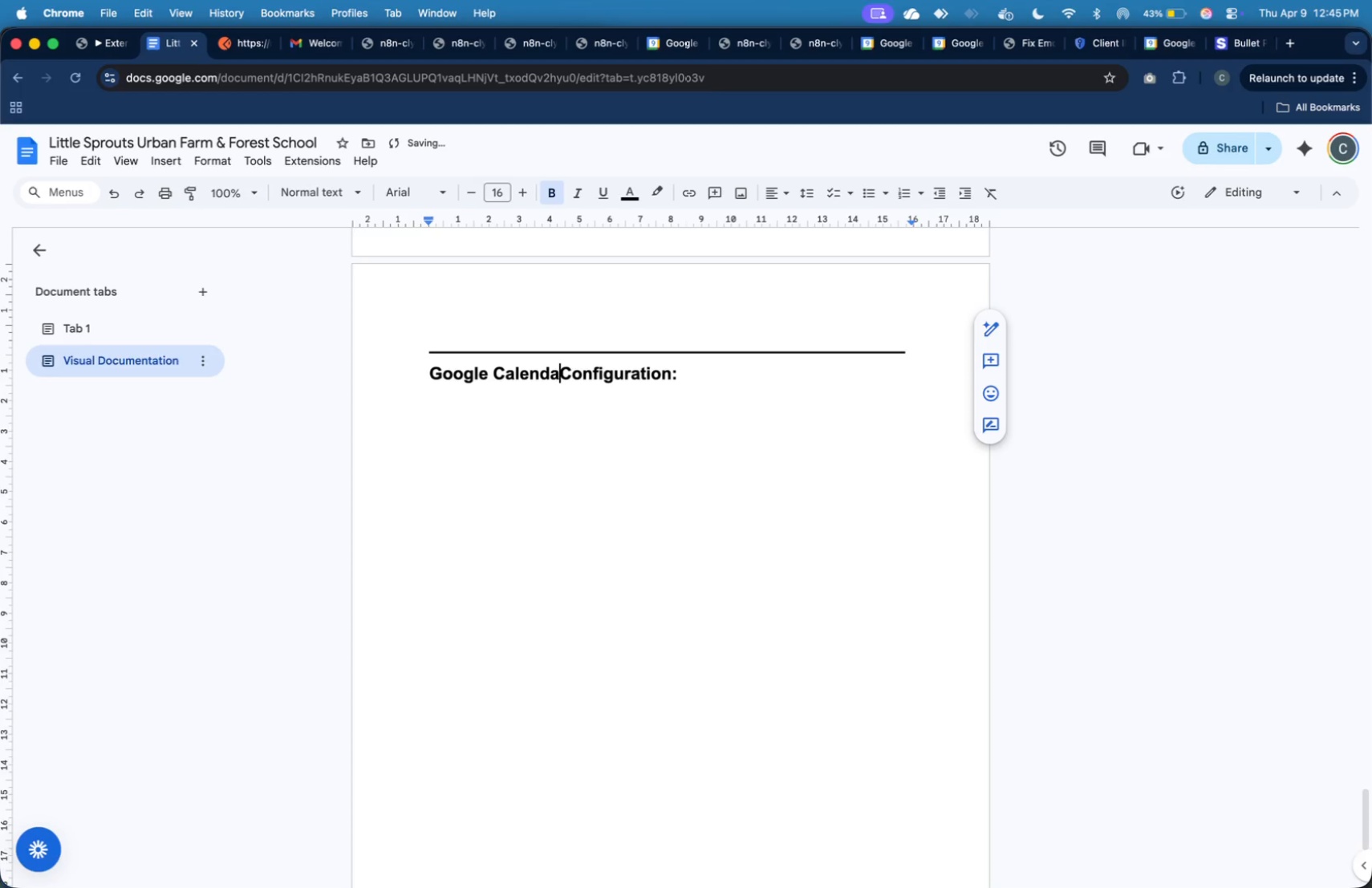 
key(Backspace)
 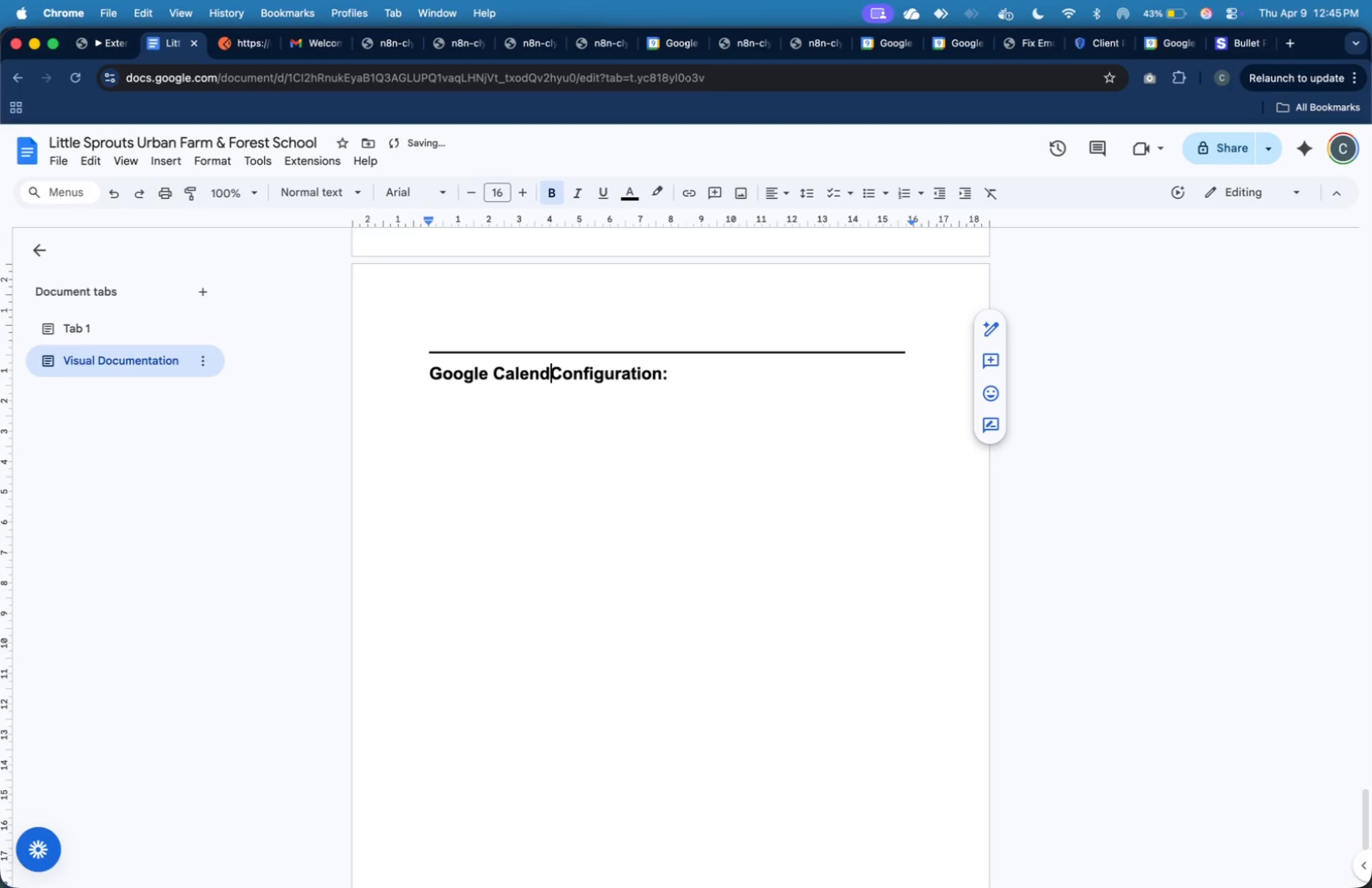 
key(Backspace)
 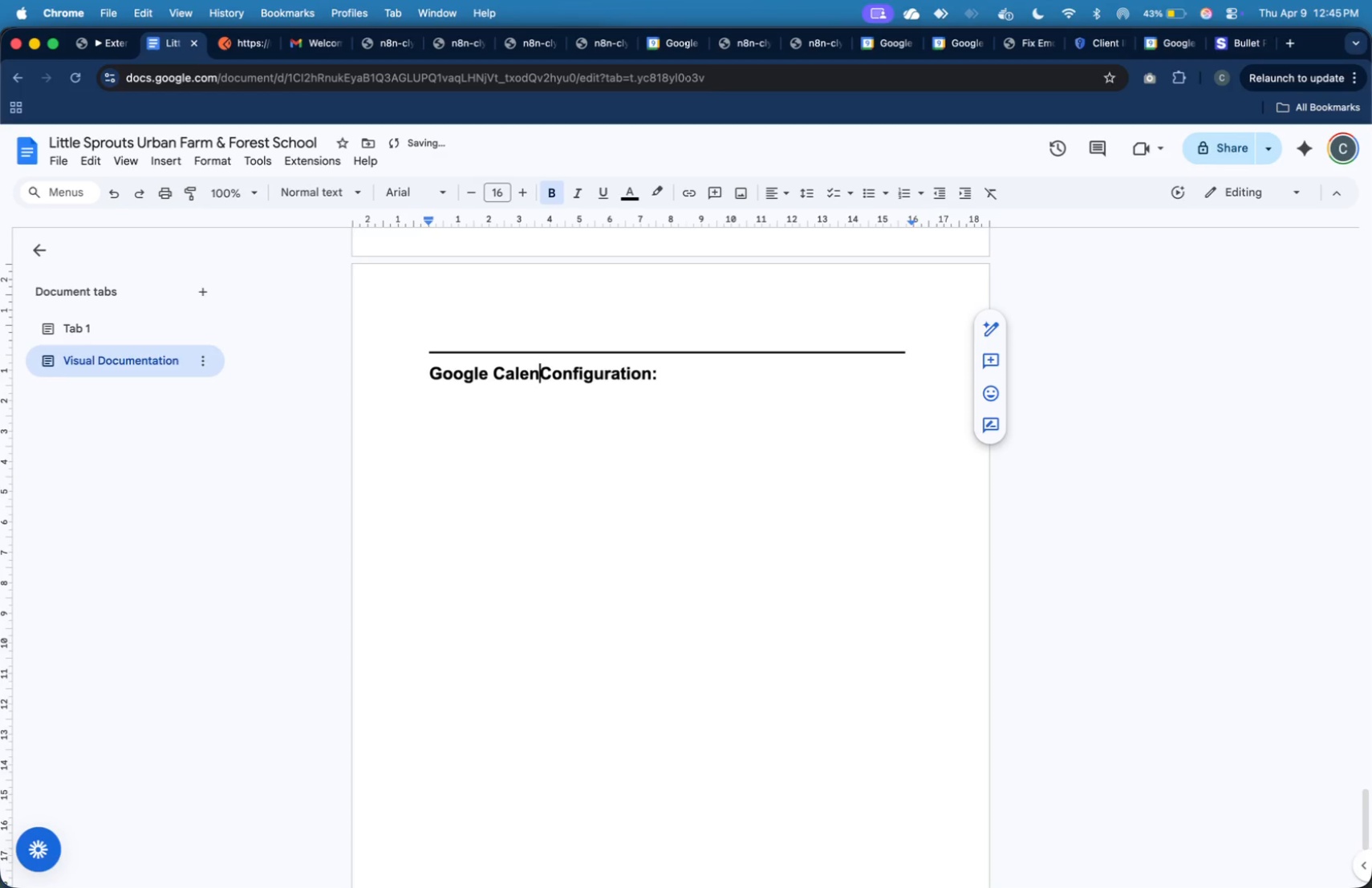 
key(Backspace)
 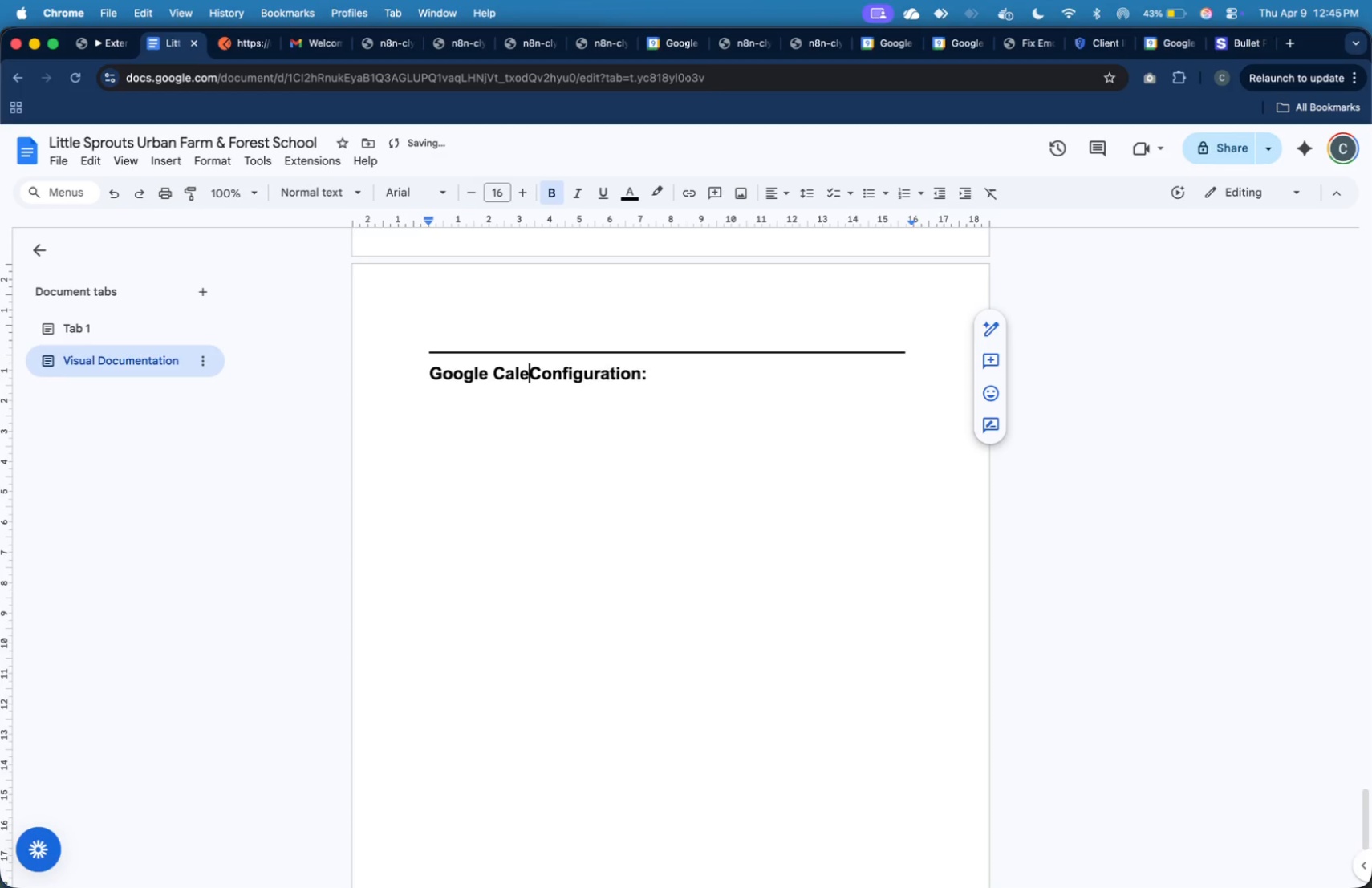 
key(Backspace)
 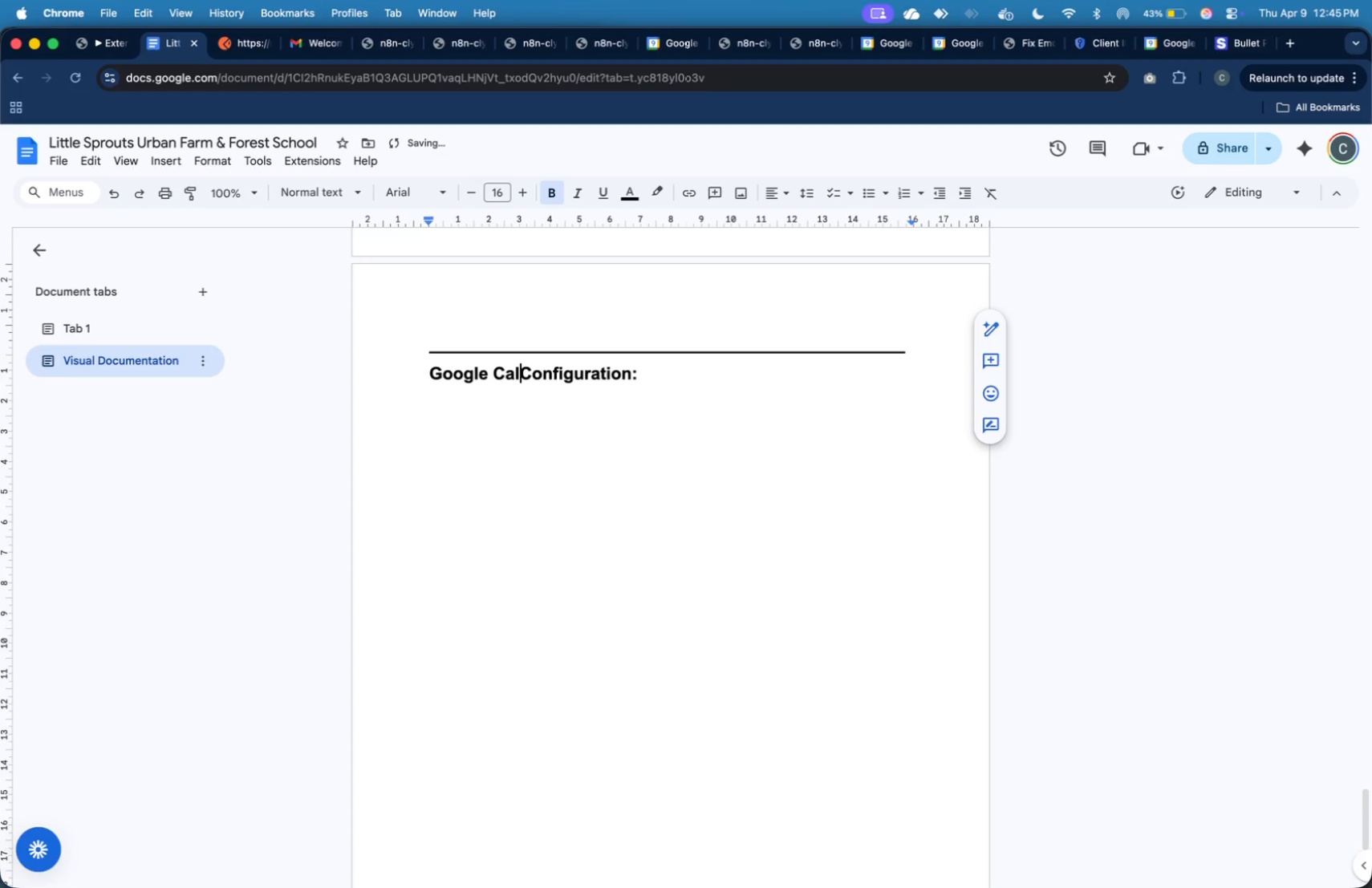 
key(Backspace)
 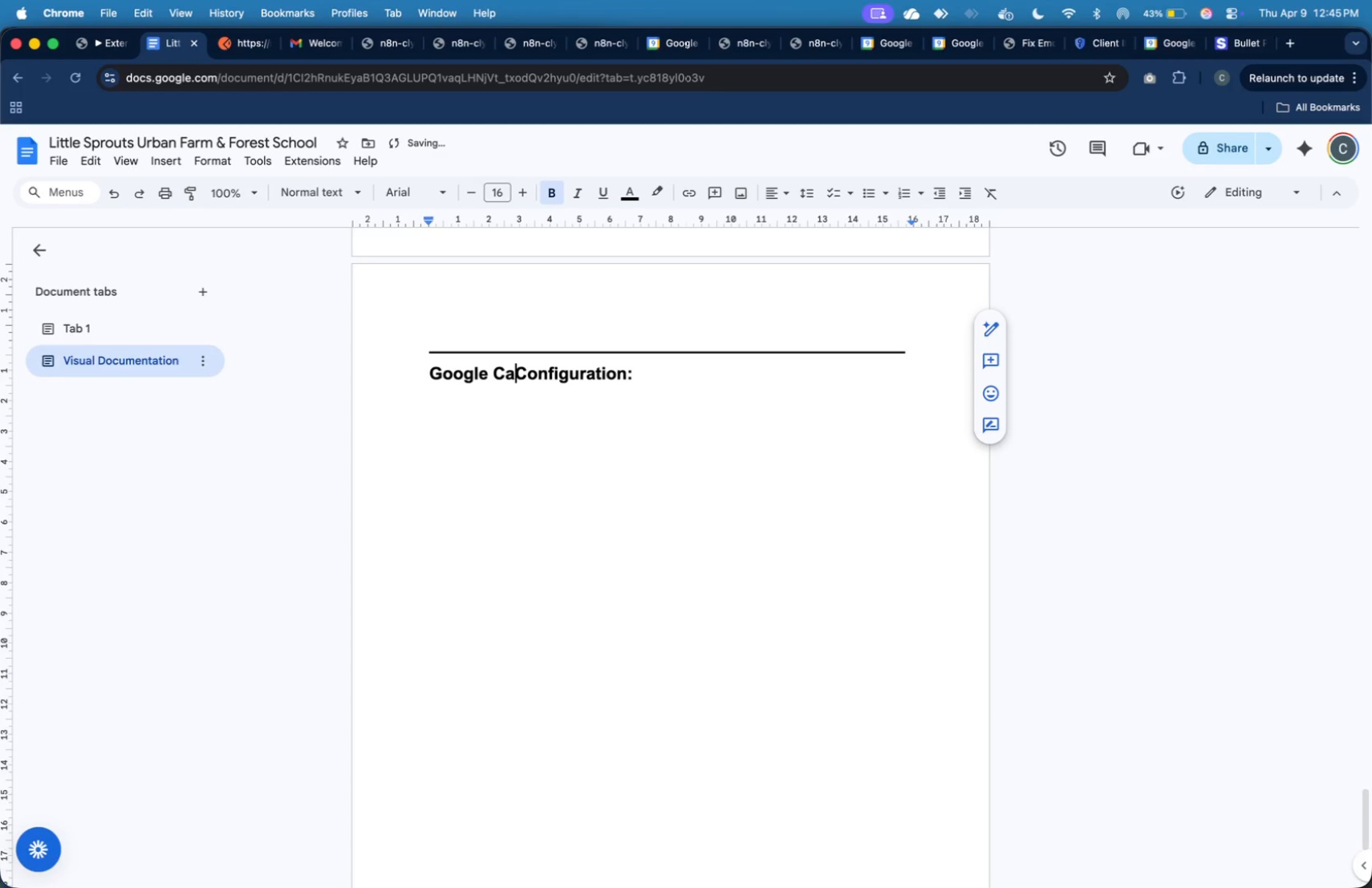 
key(Backspace)
 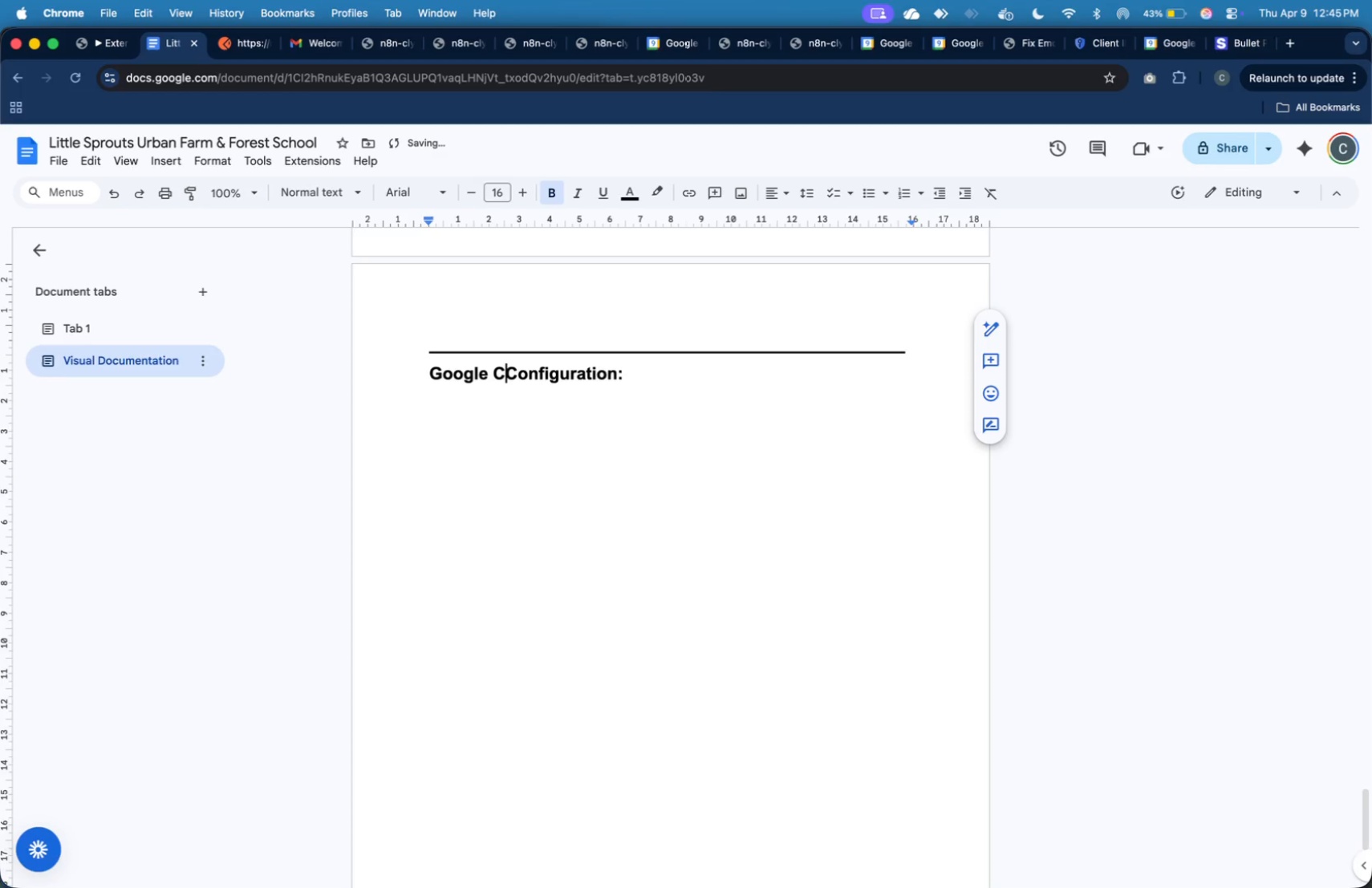 
key(Backspace)
 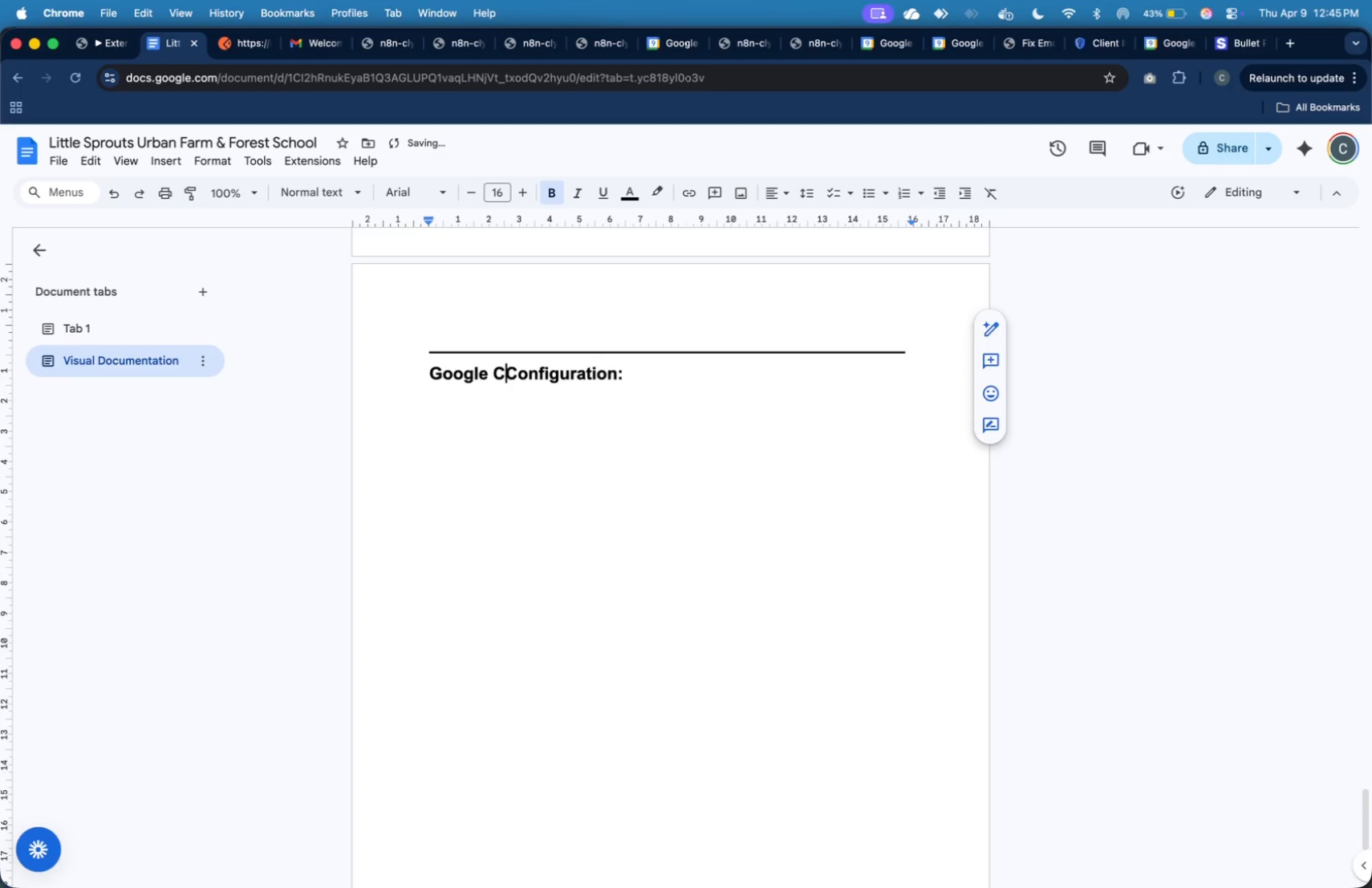 
key(Backspace)
 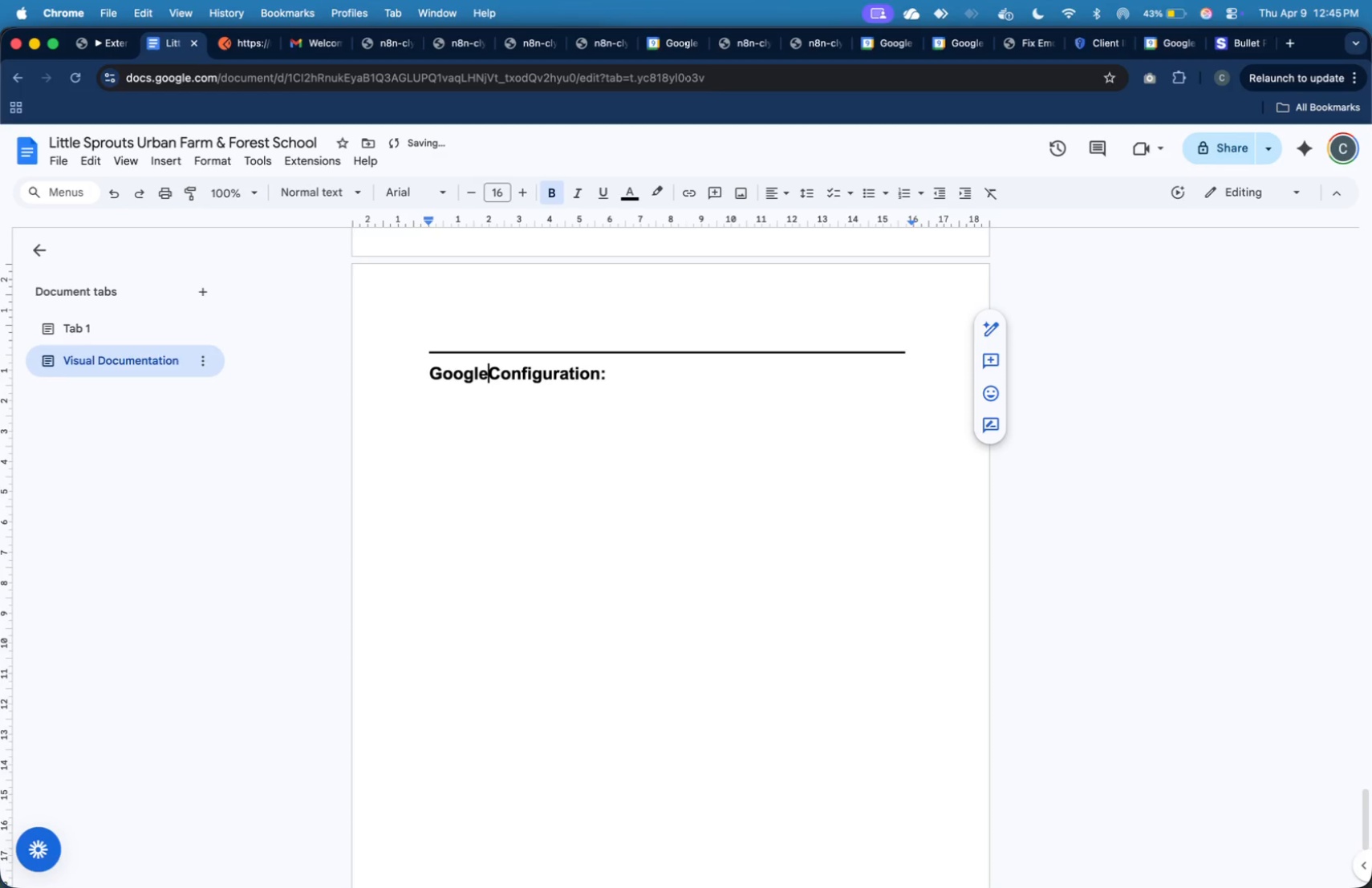 
key(Backspace)
 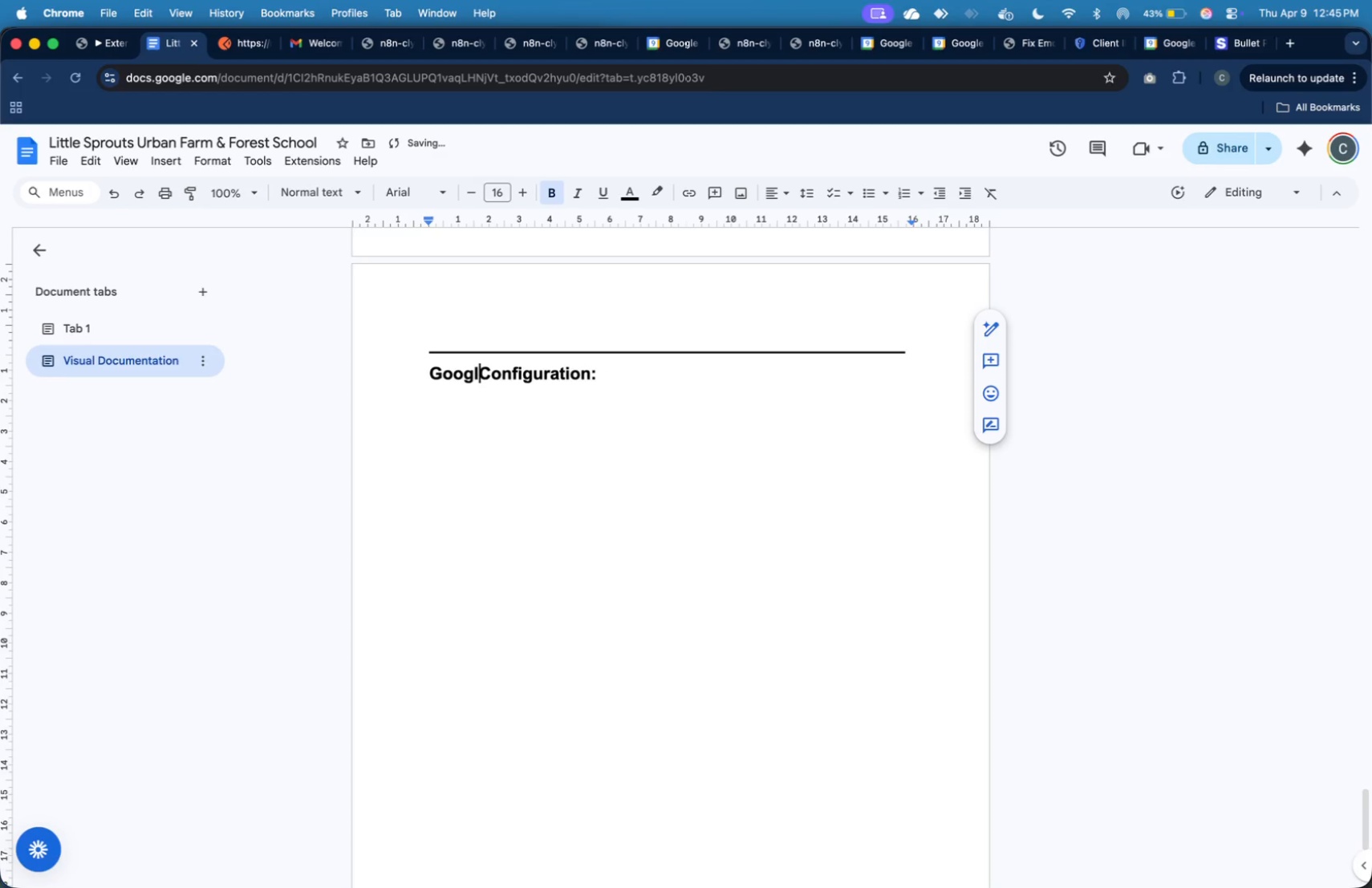 
key(Backspace)
 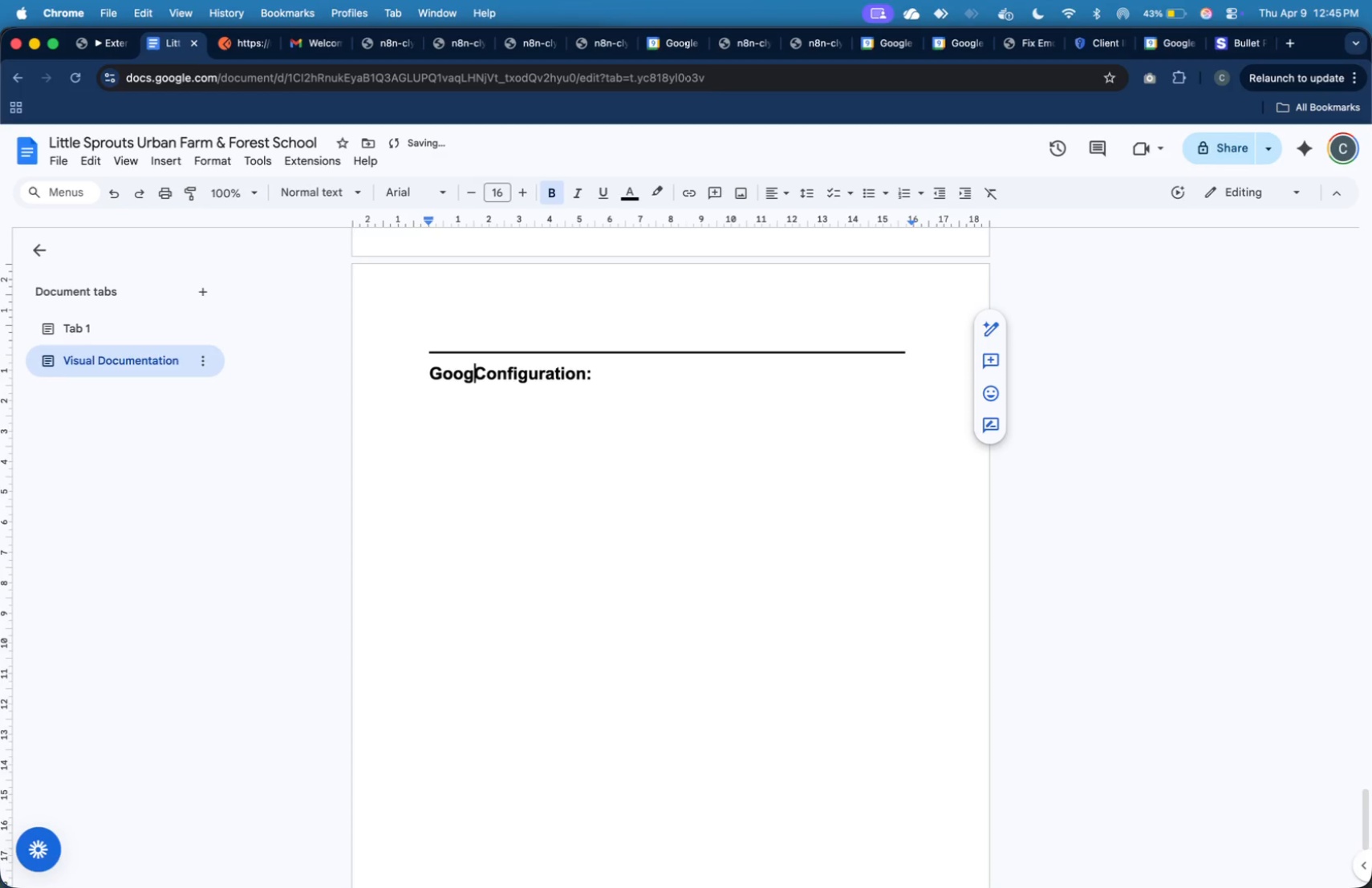 
key(Backspace)
 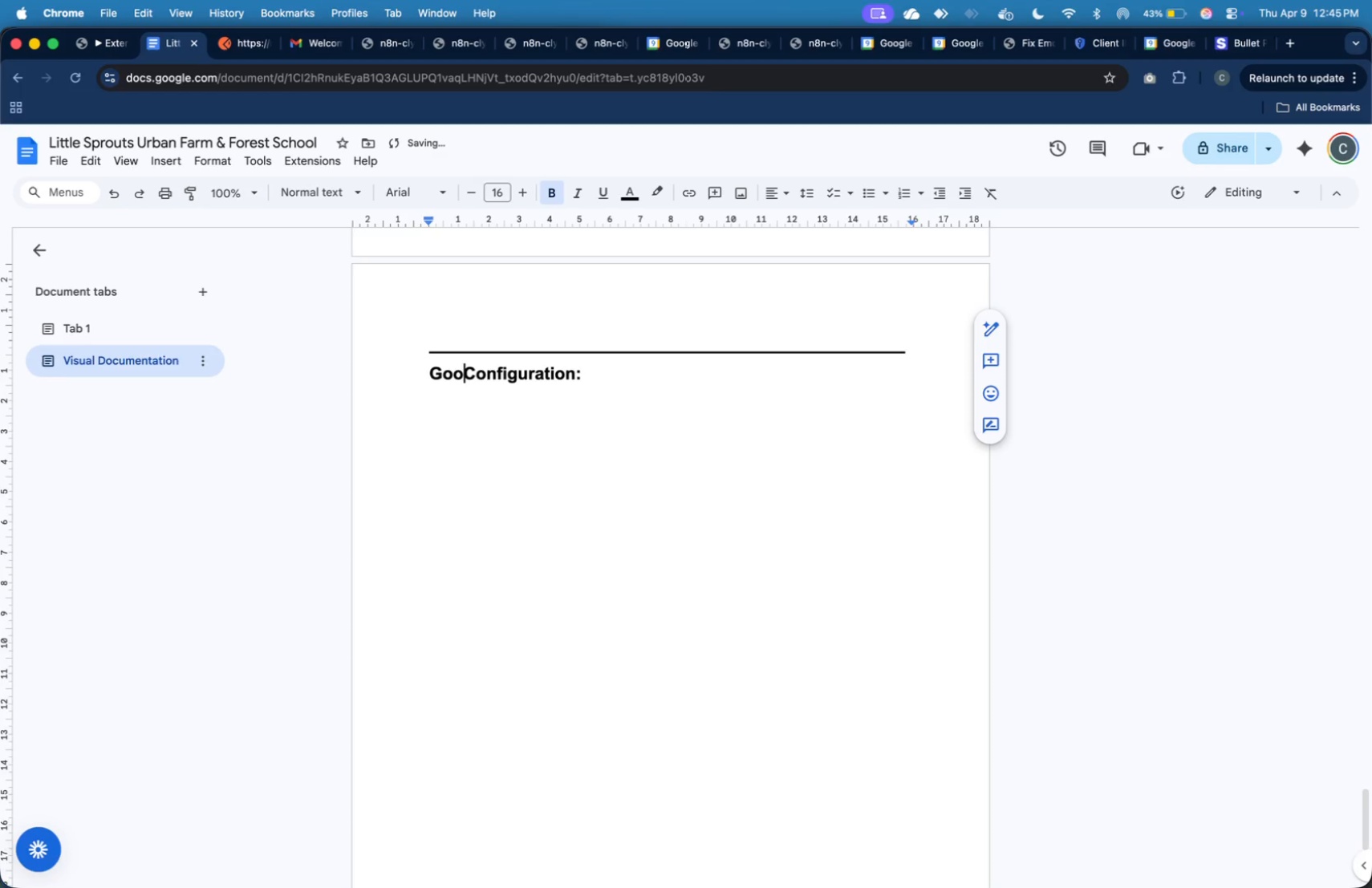 
key(Backspace)
 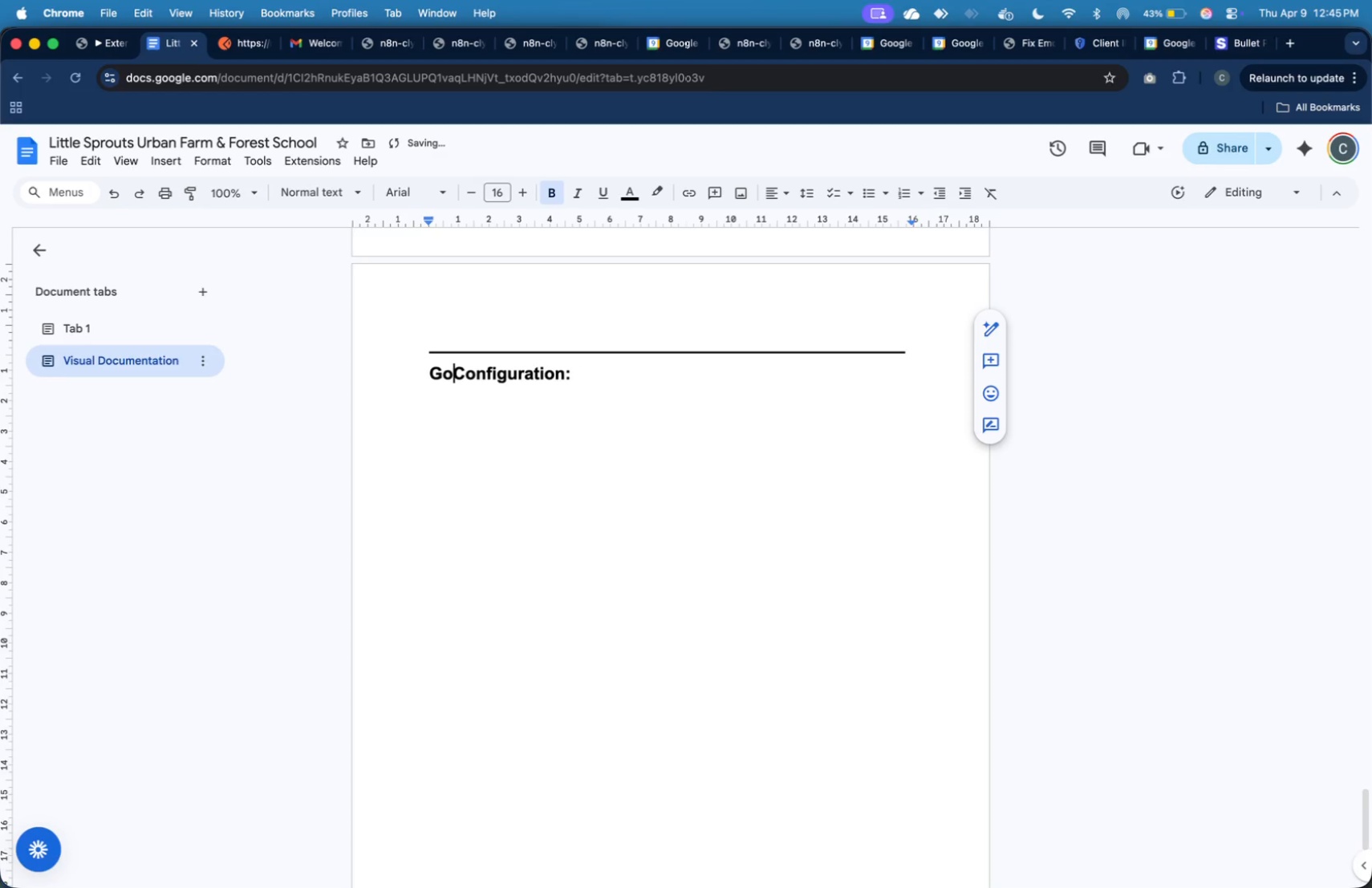 
key(Backspace)
 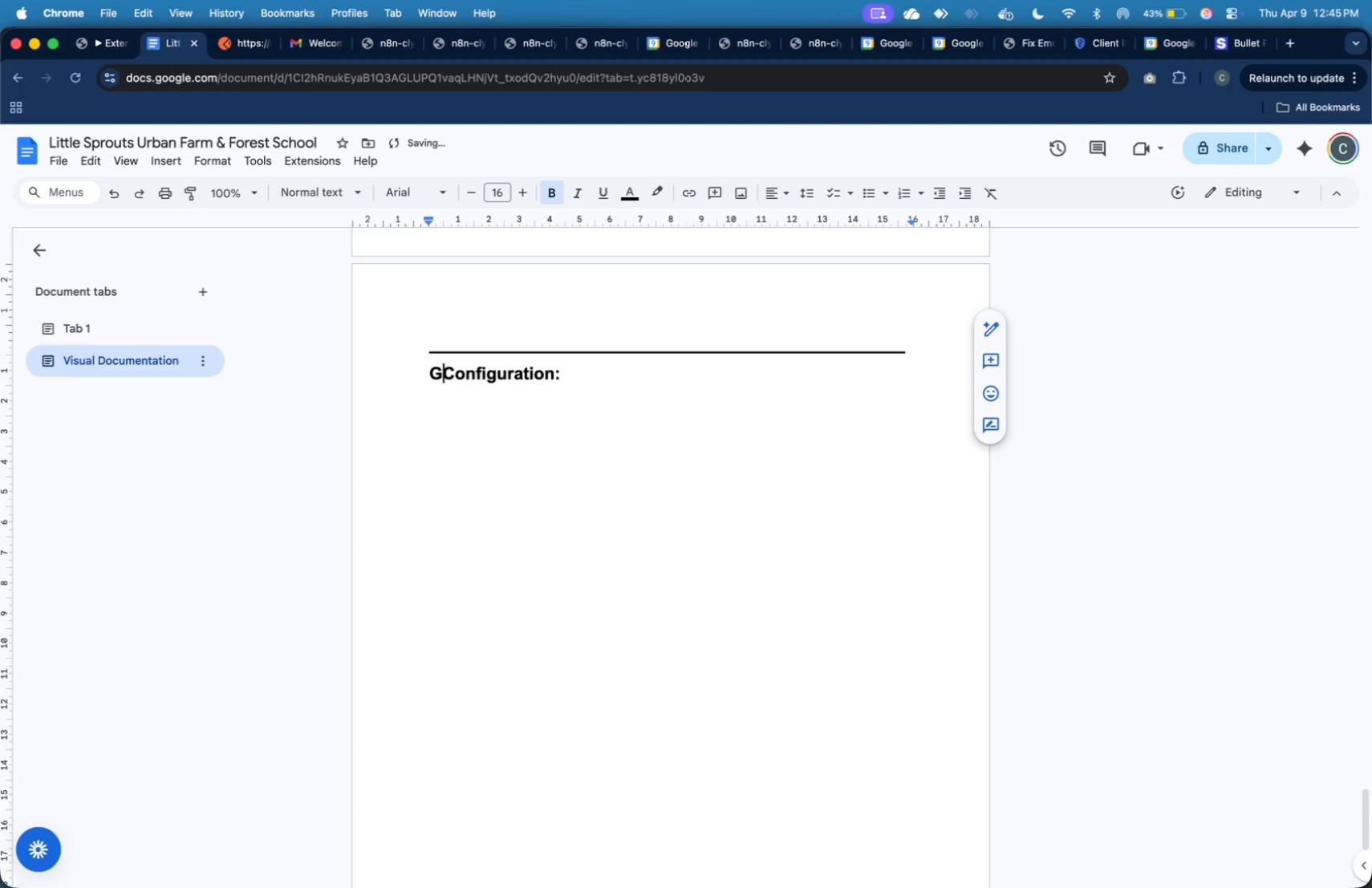 
key(Backspace)
 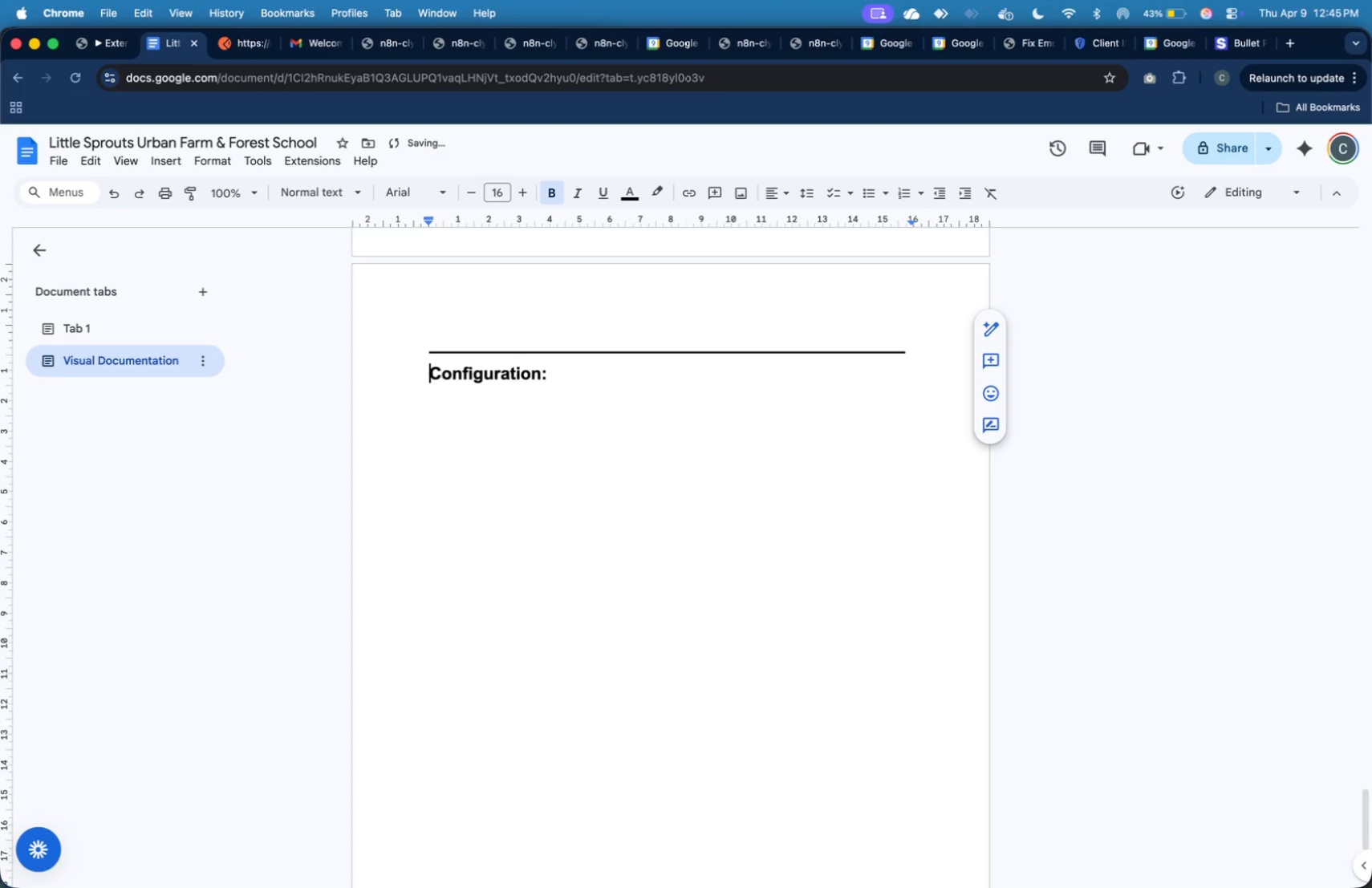 
key(Backspace)
 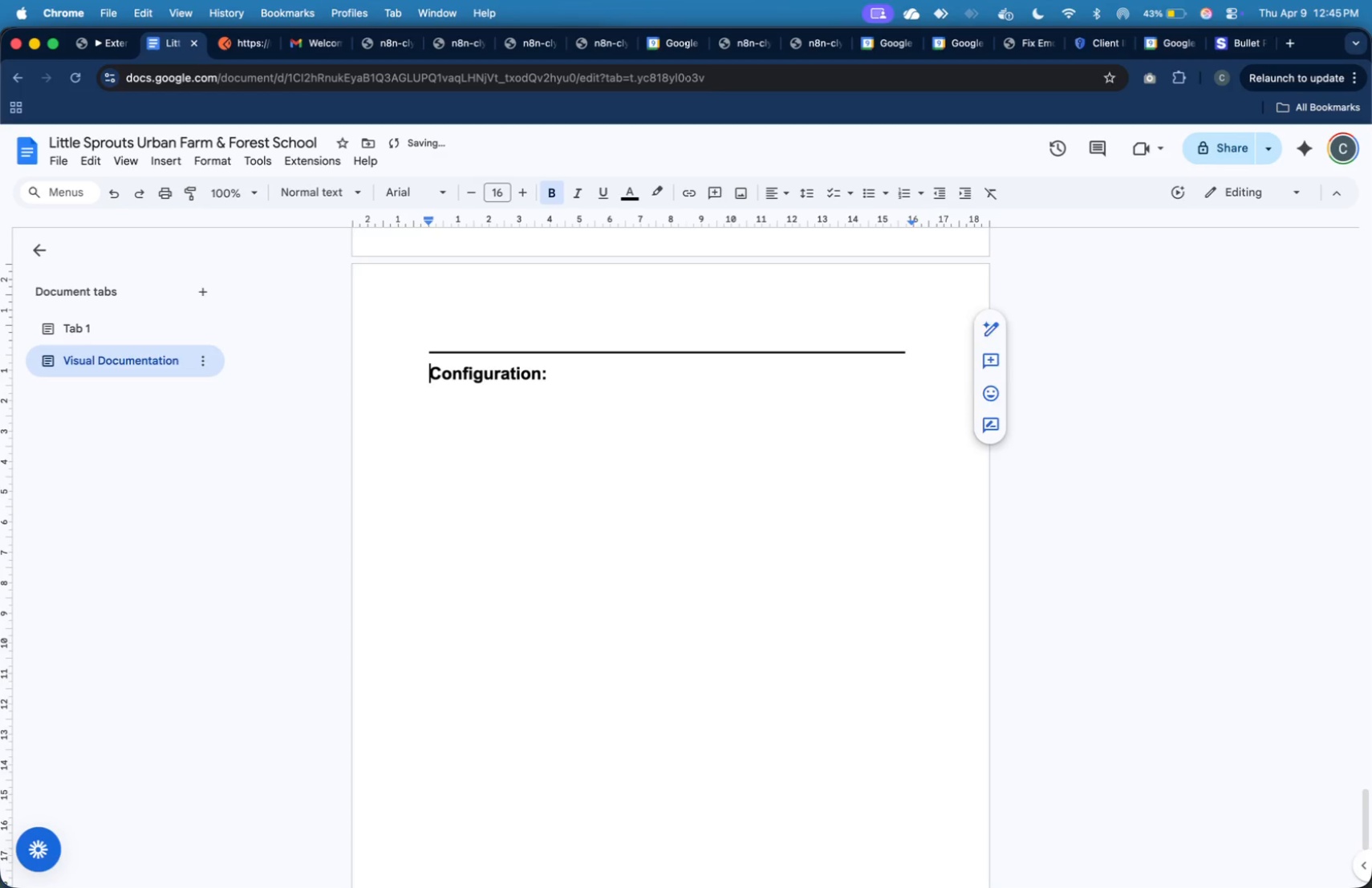 
key(ArrowDown)
 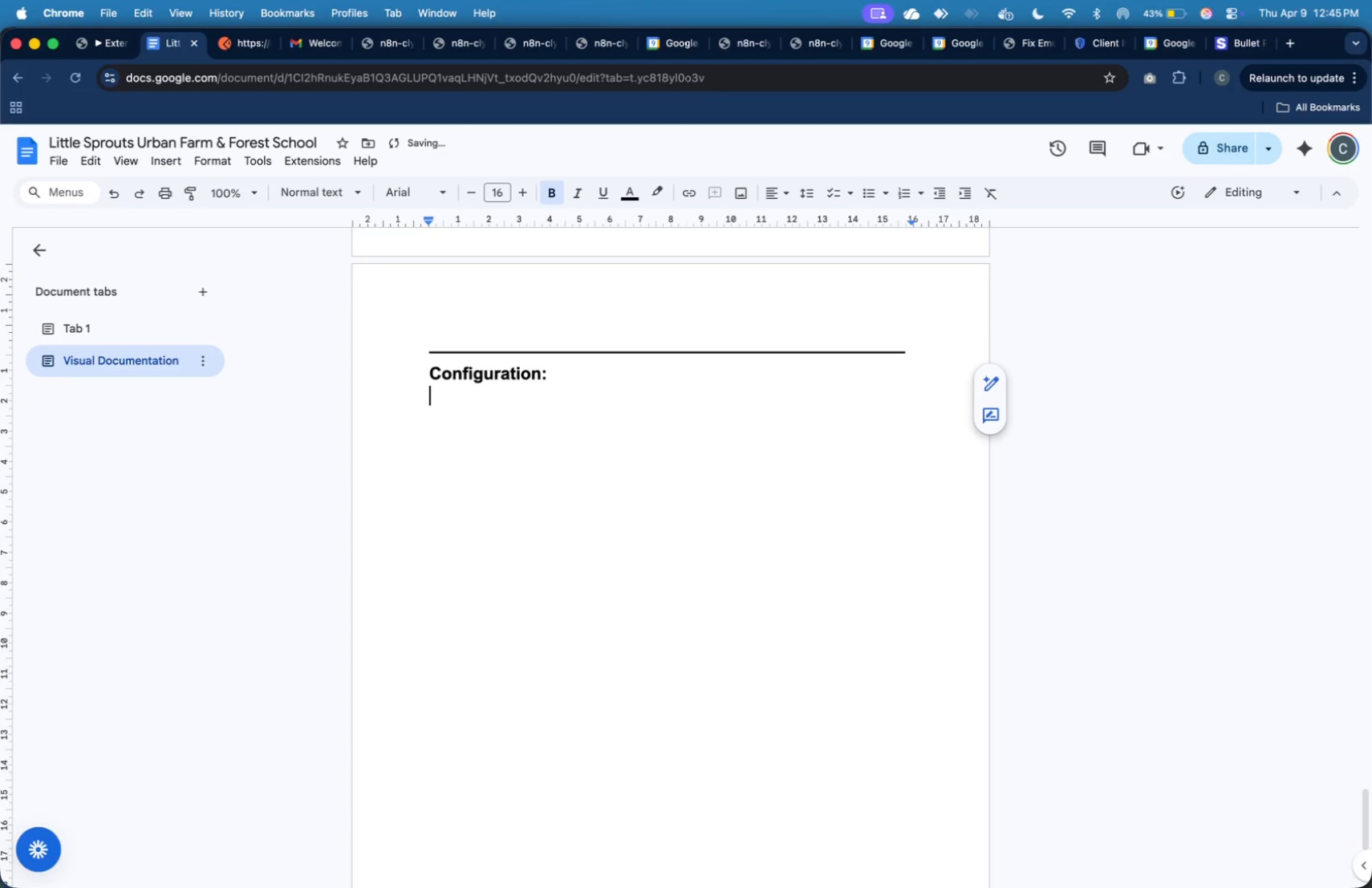 
key(Shift+ArrowUp)
 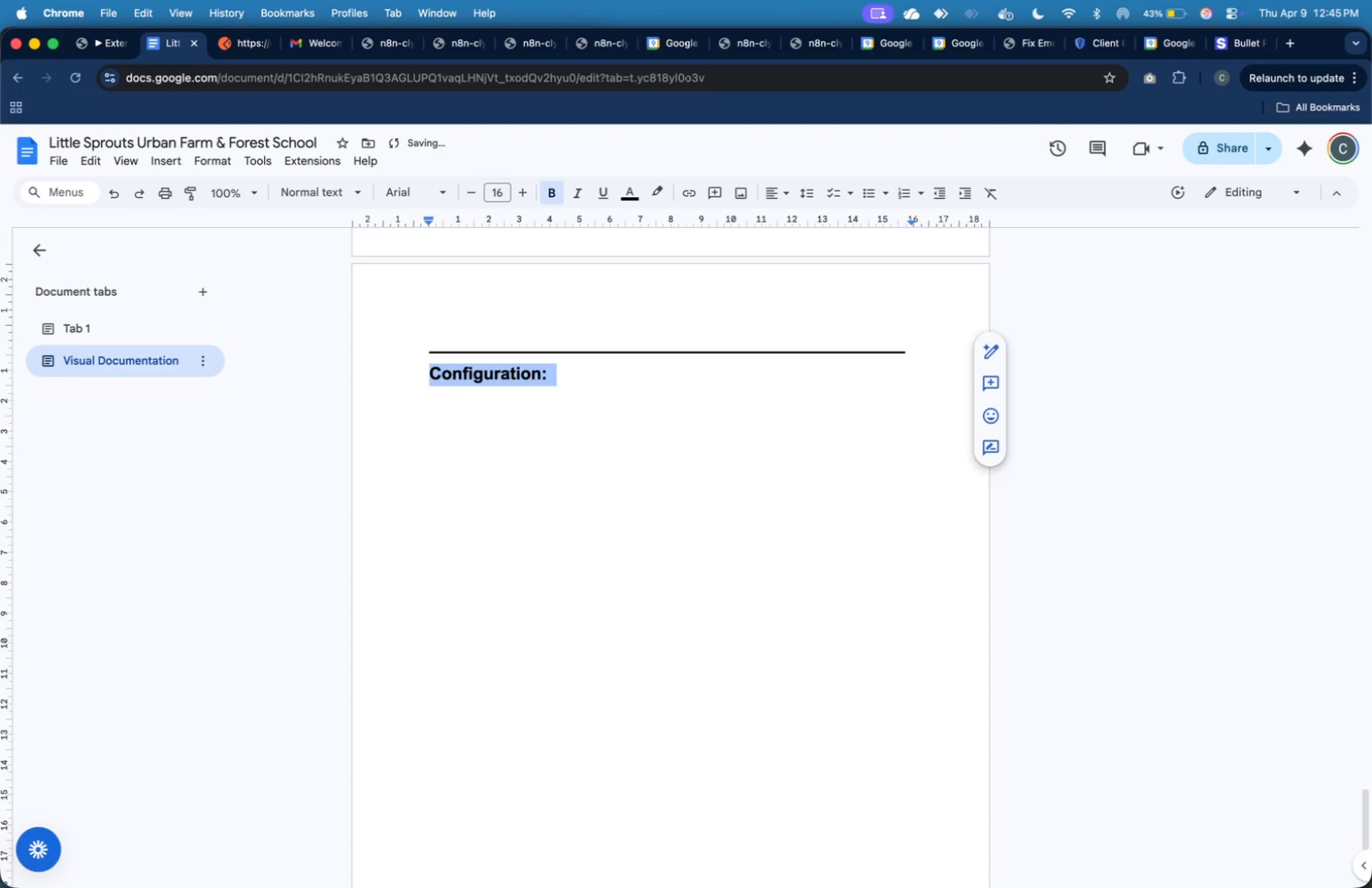 
key(Backspace)
 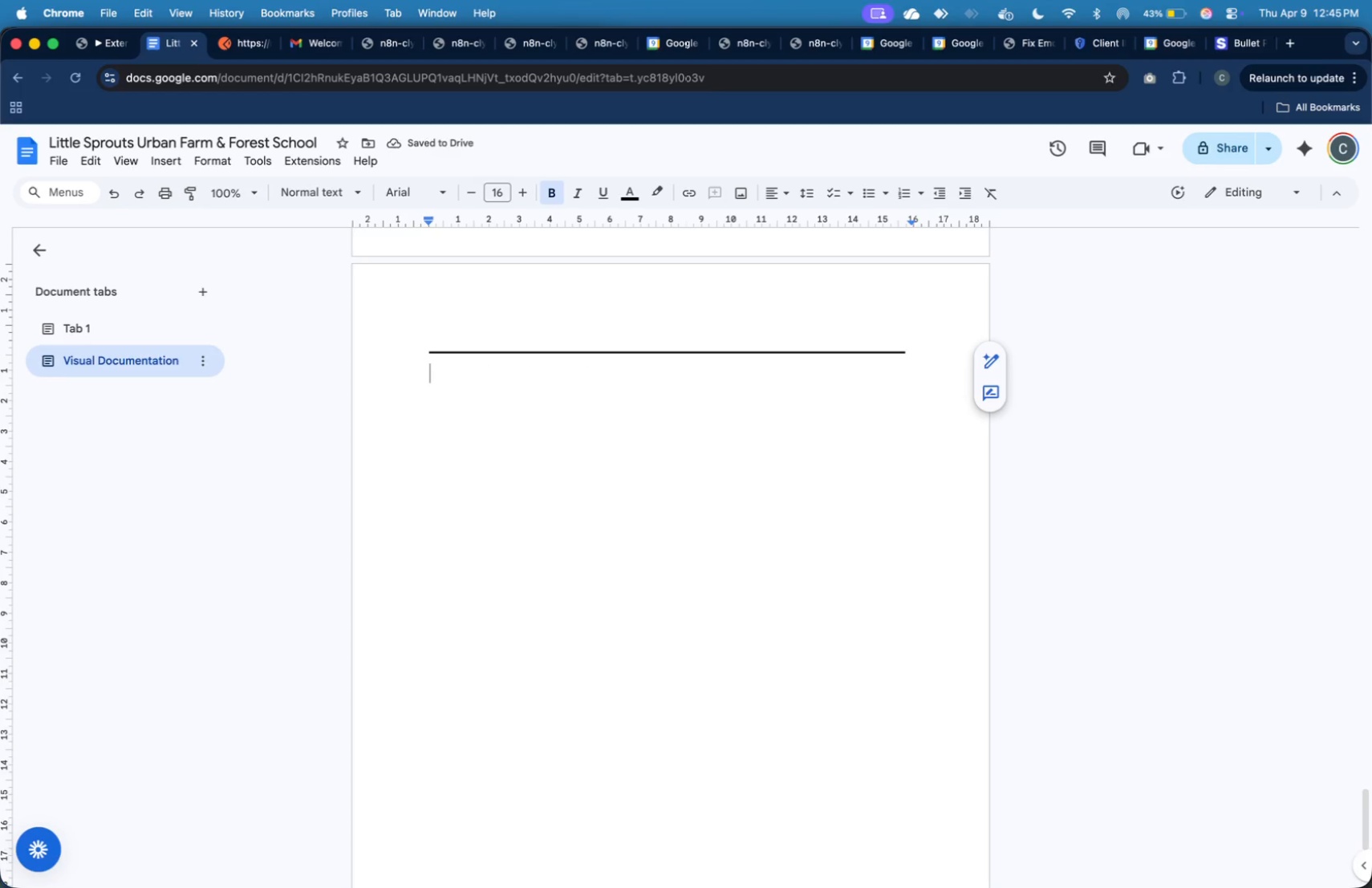 
key(Shift+ArrowUp)
 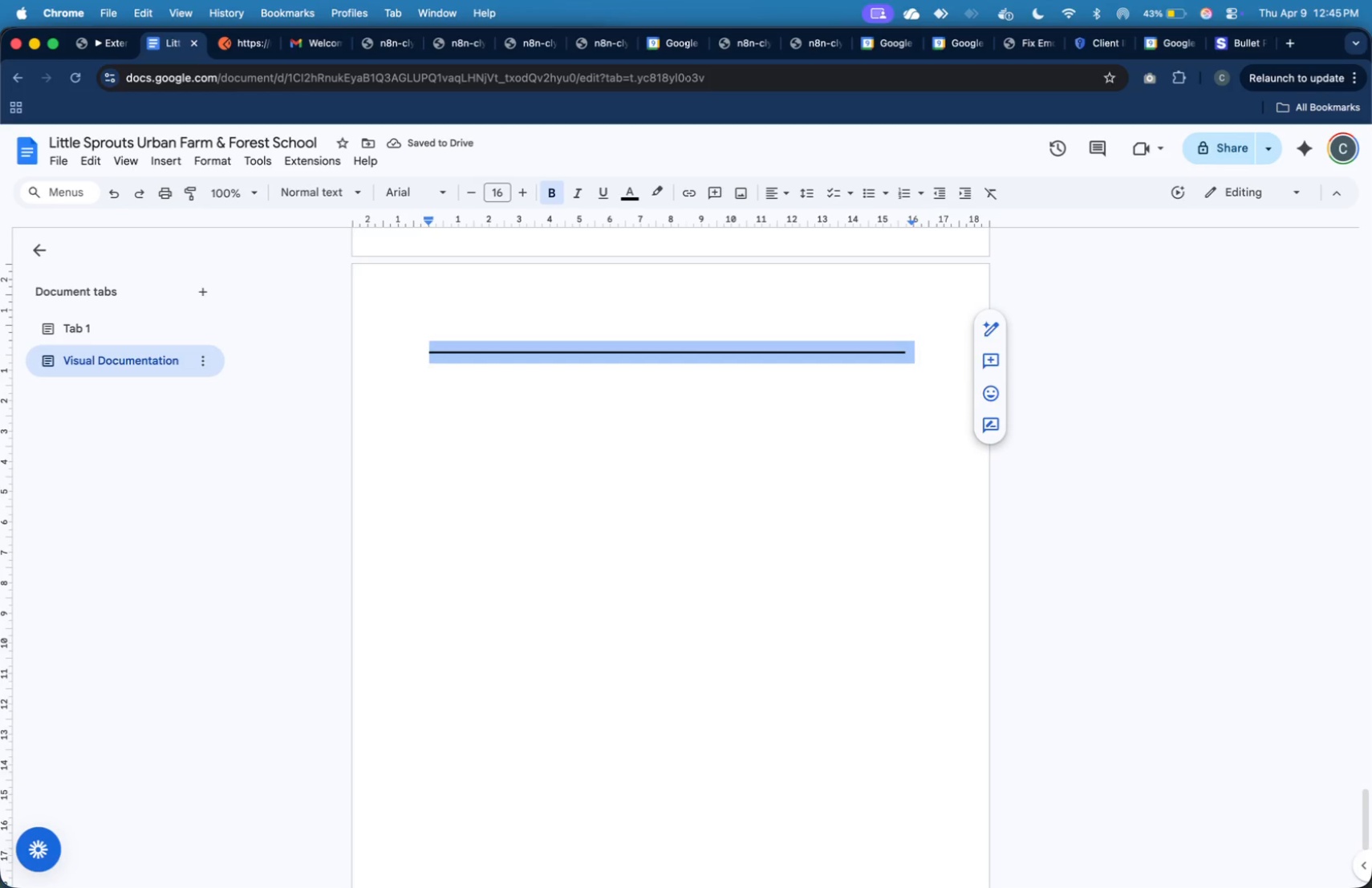 
key(Backspace)
 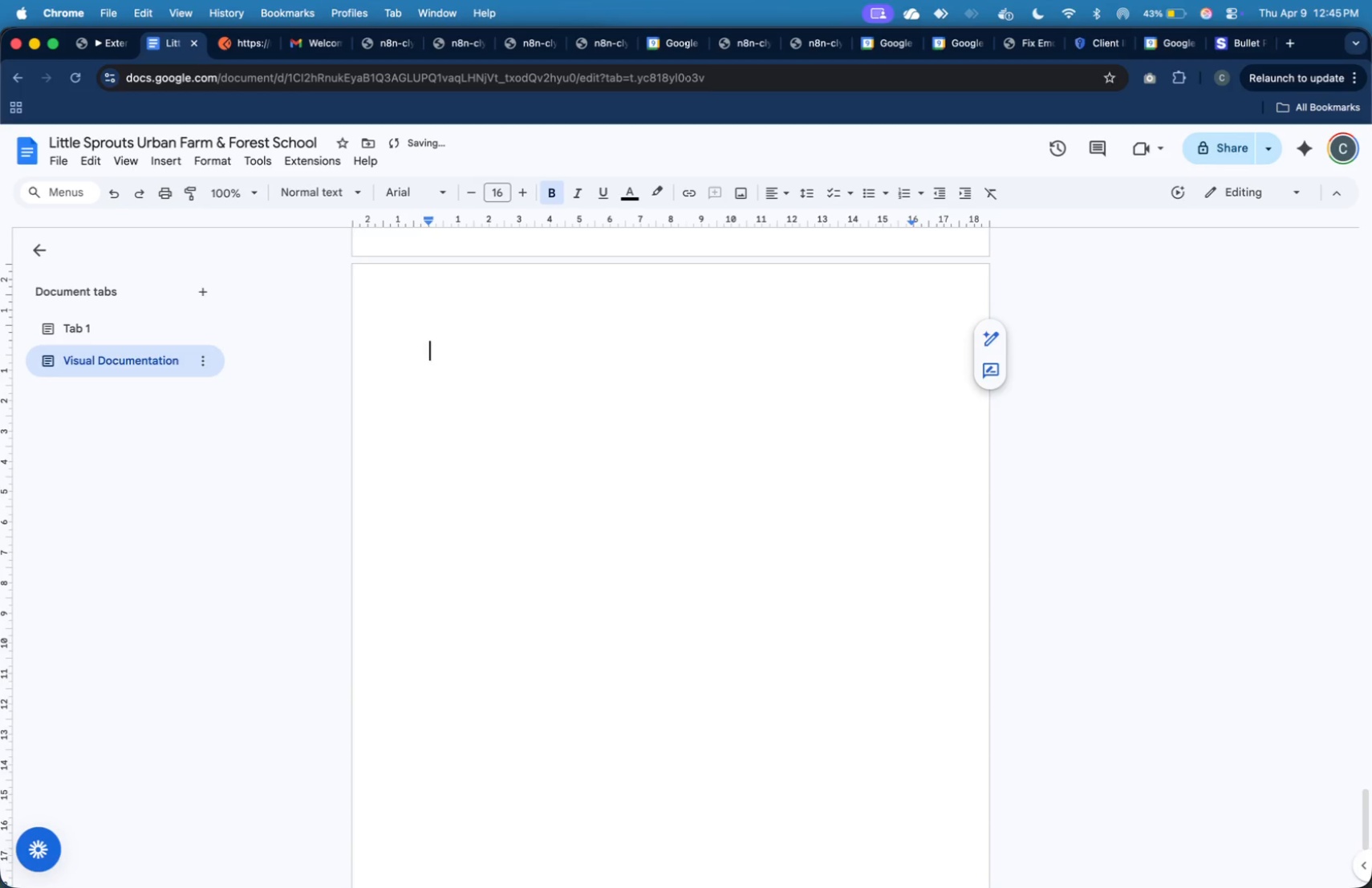 
key(Backspace)
 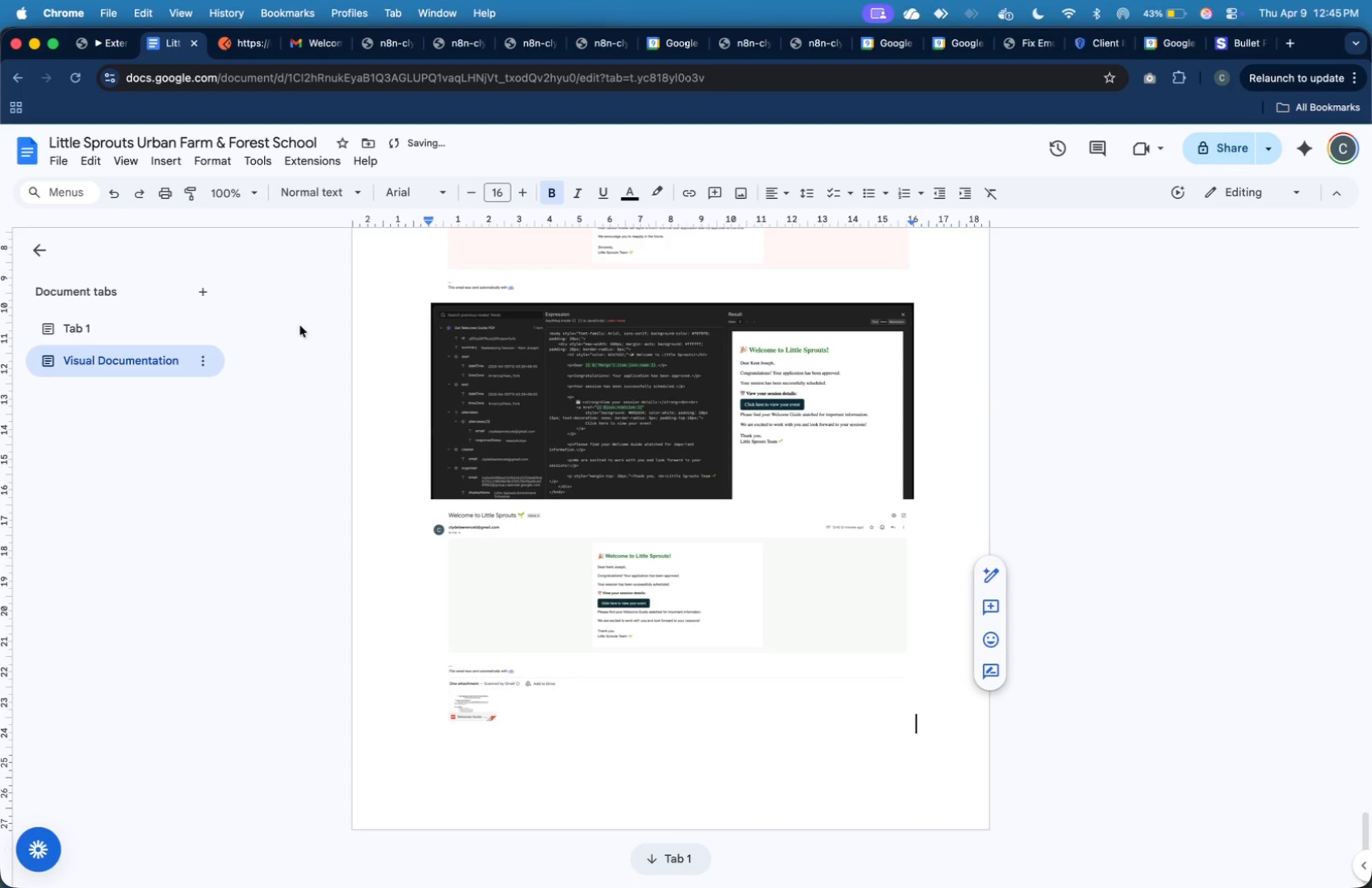 
left_click([207, 295])
 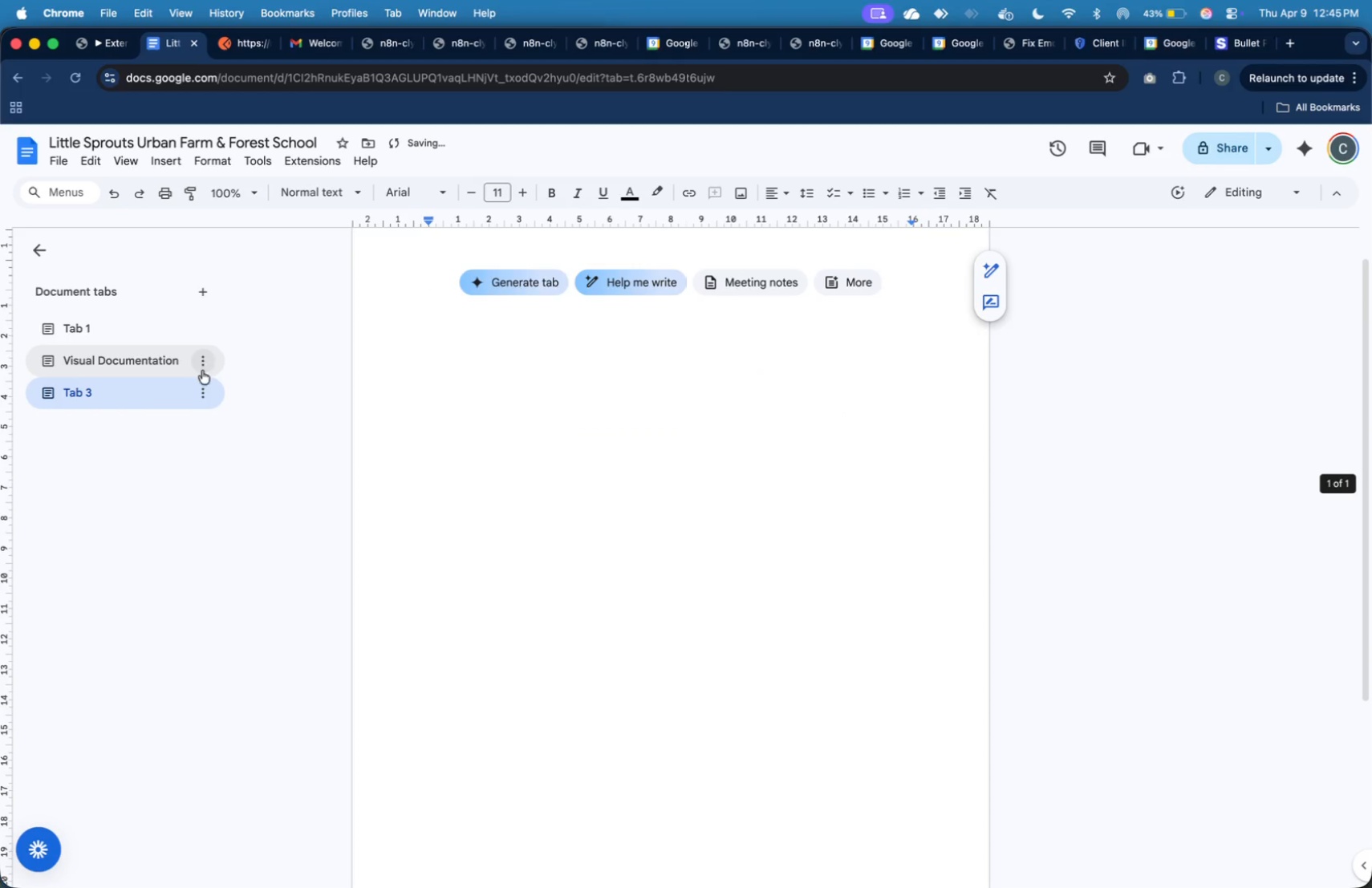 
left_click([208, 395])
 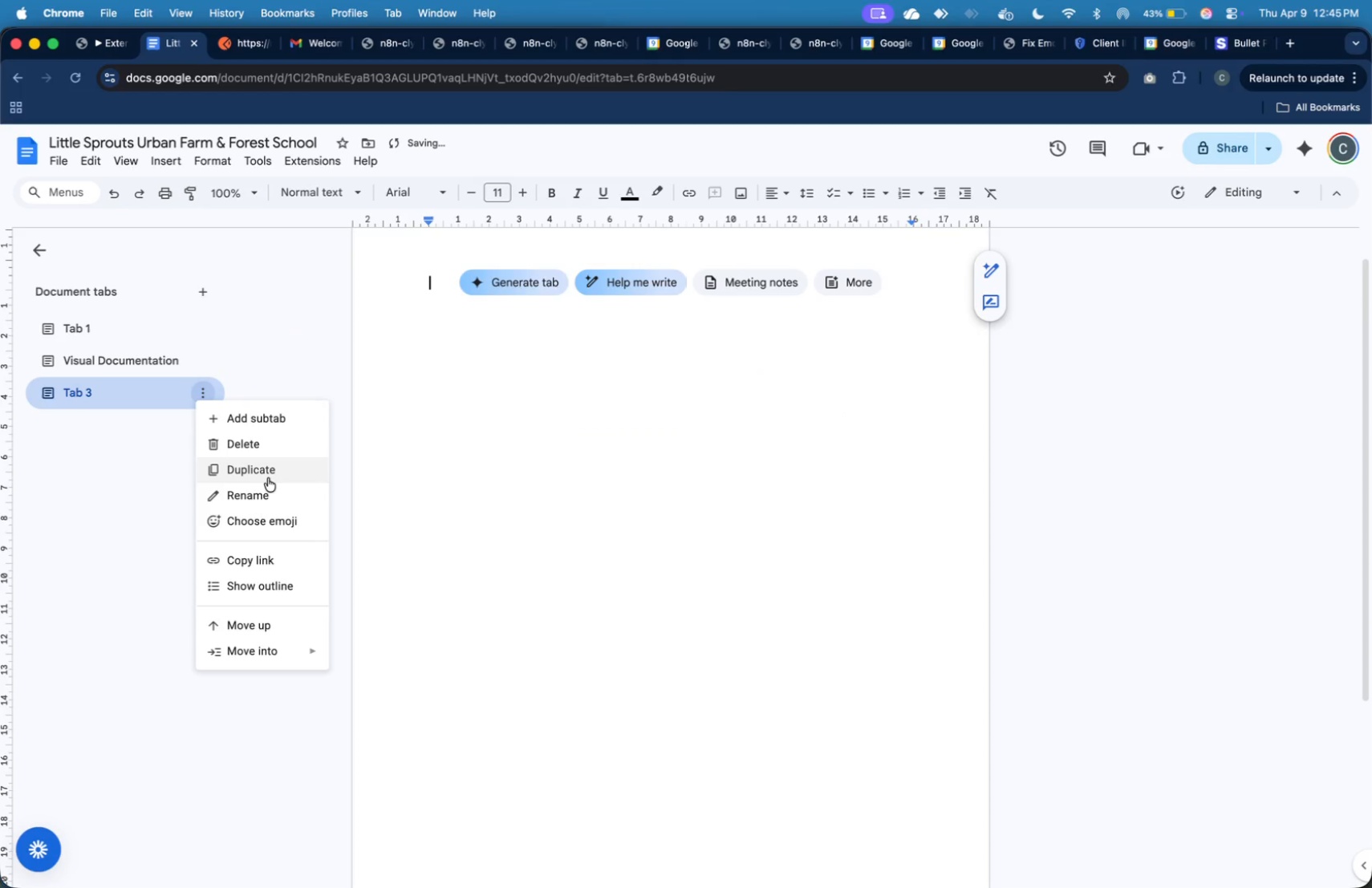 
key(Meta+CommandLeft)
 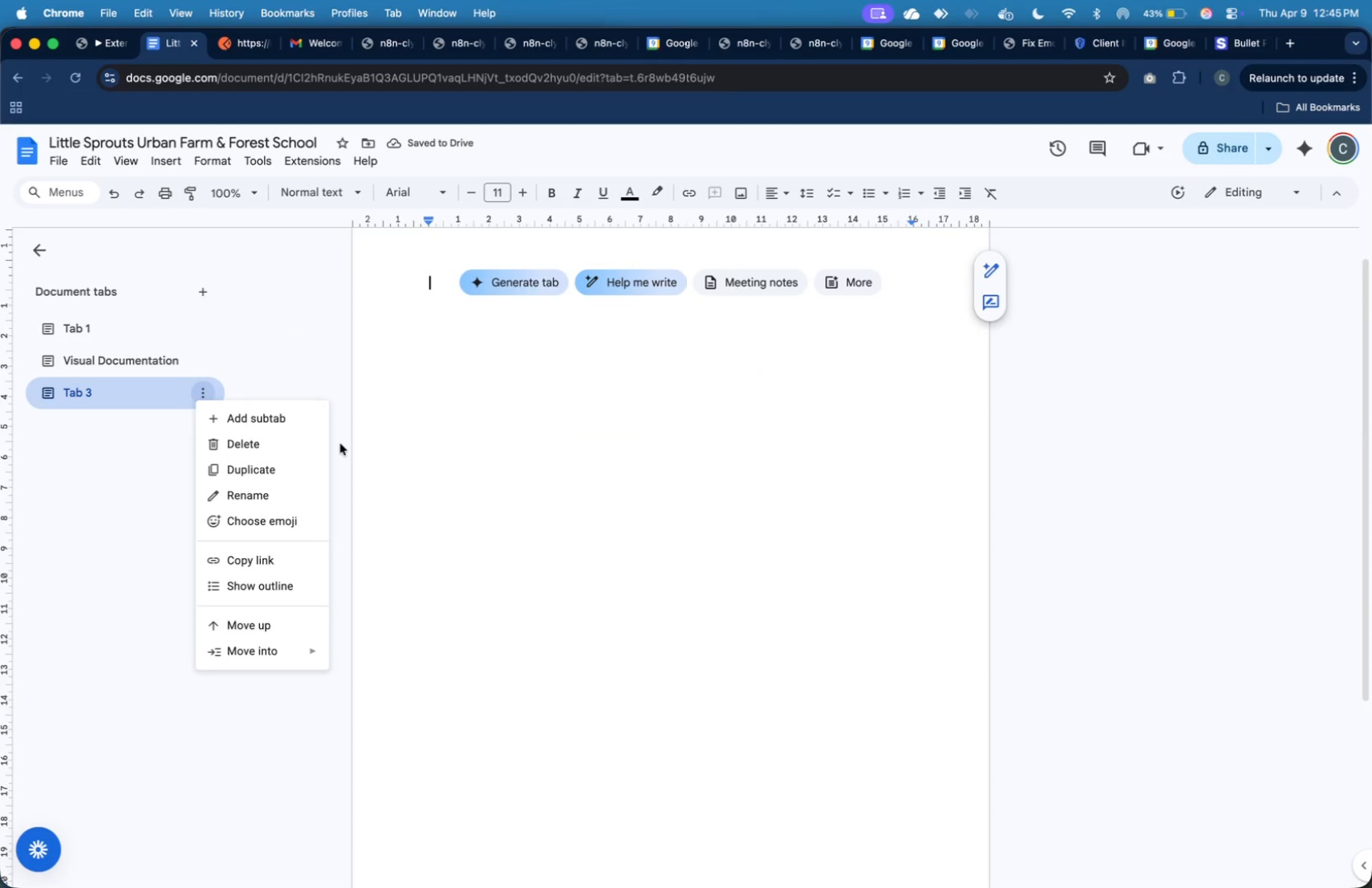 
key(Meta+Tab)